 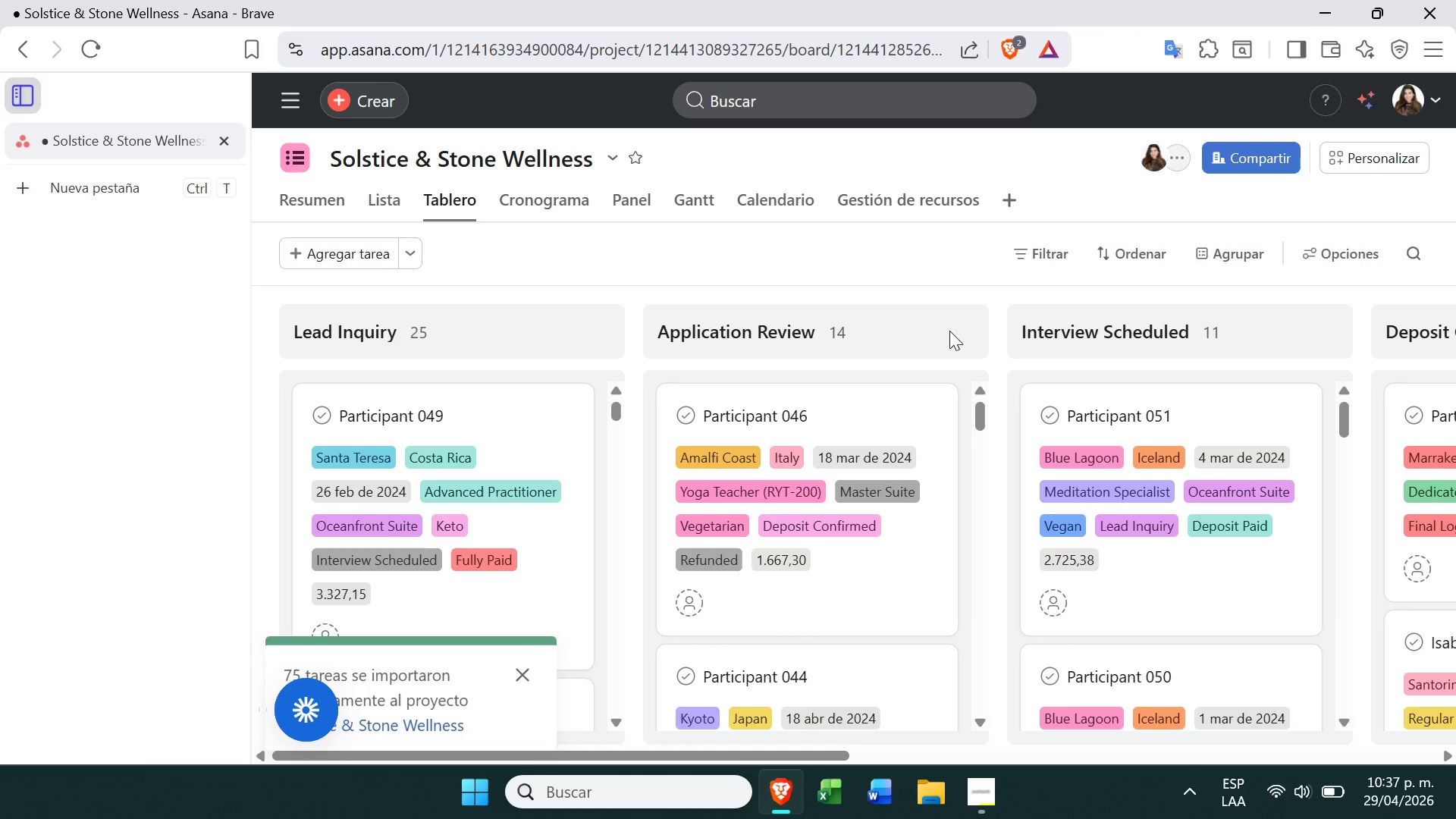 
left_click([1375, 173])
 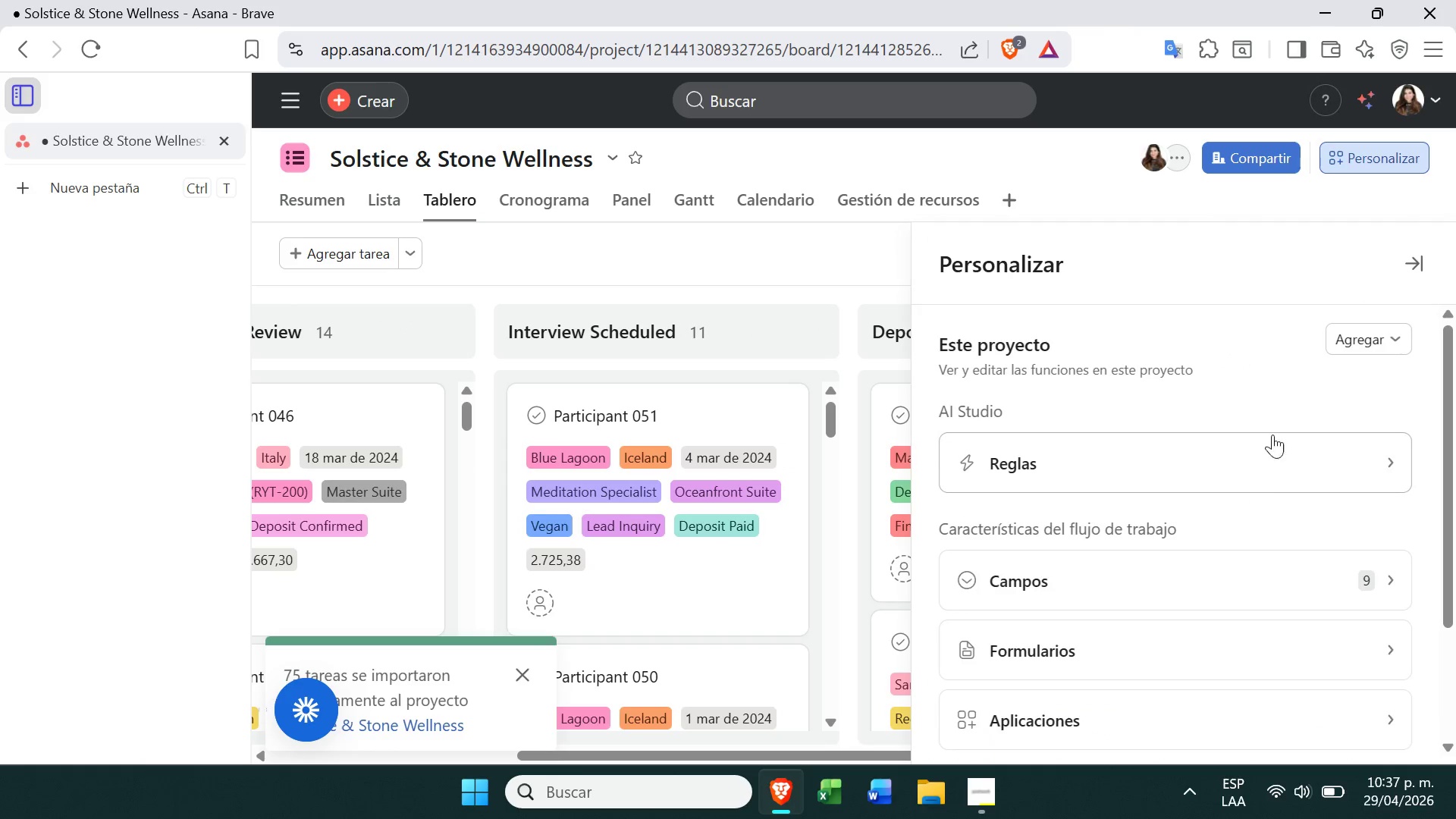 
left_click([1271, 435])
 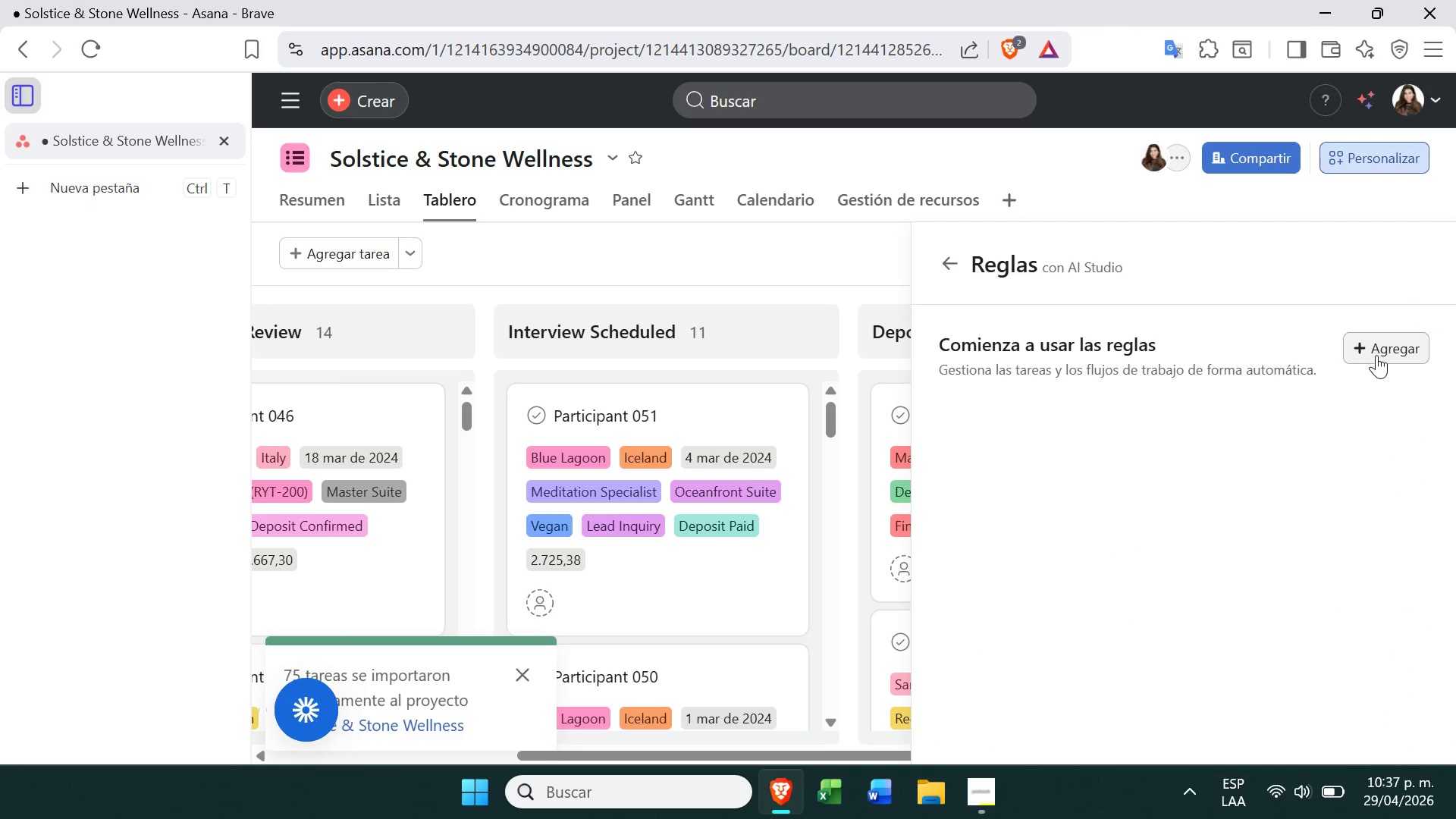 
left_click([1377, 354])
 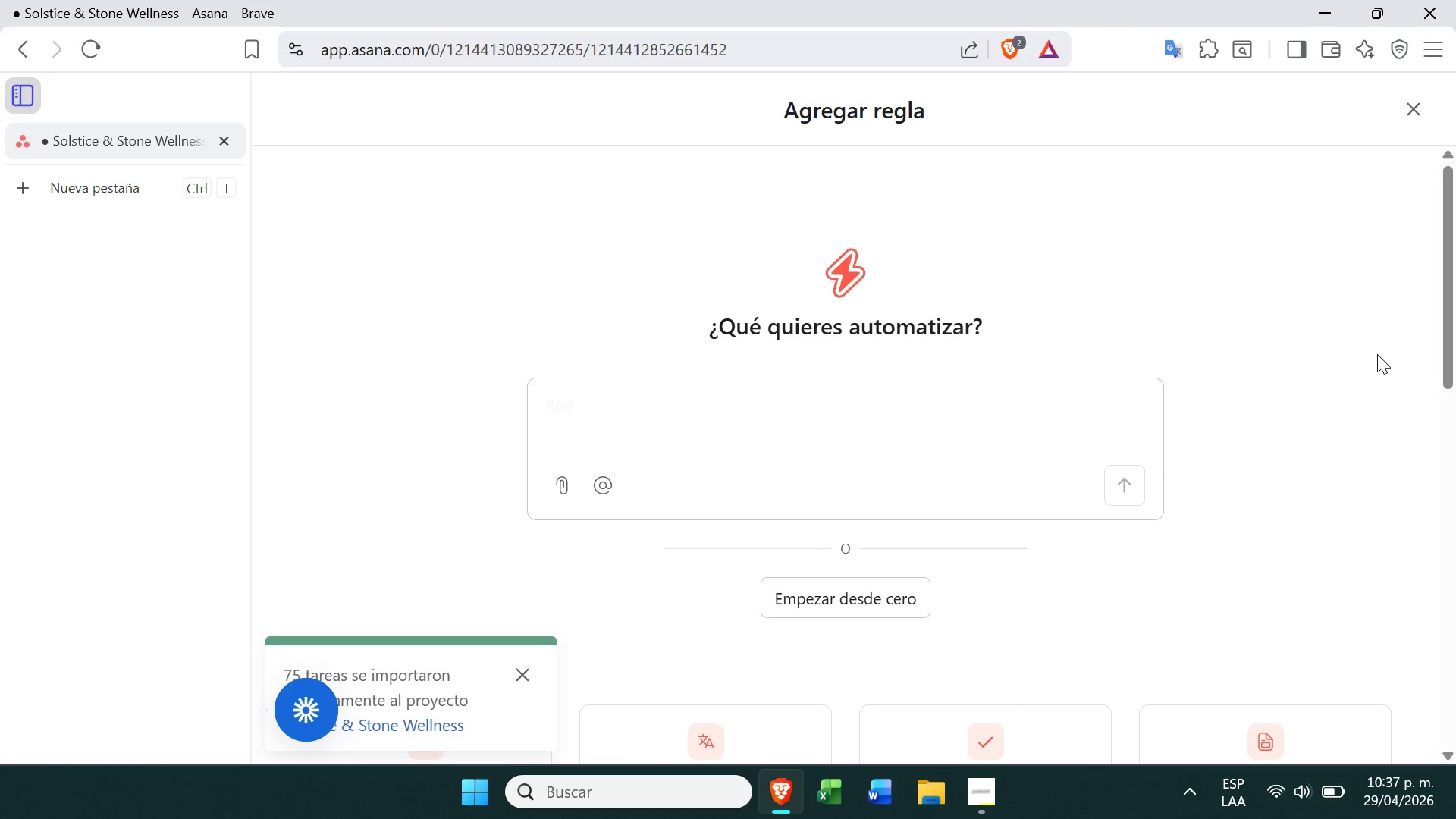 
wait(13.77)
 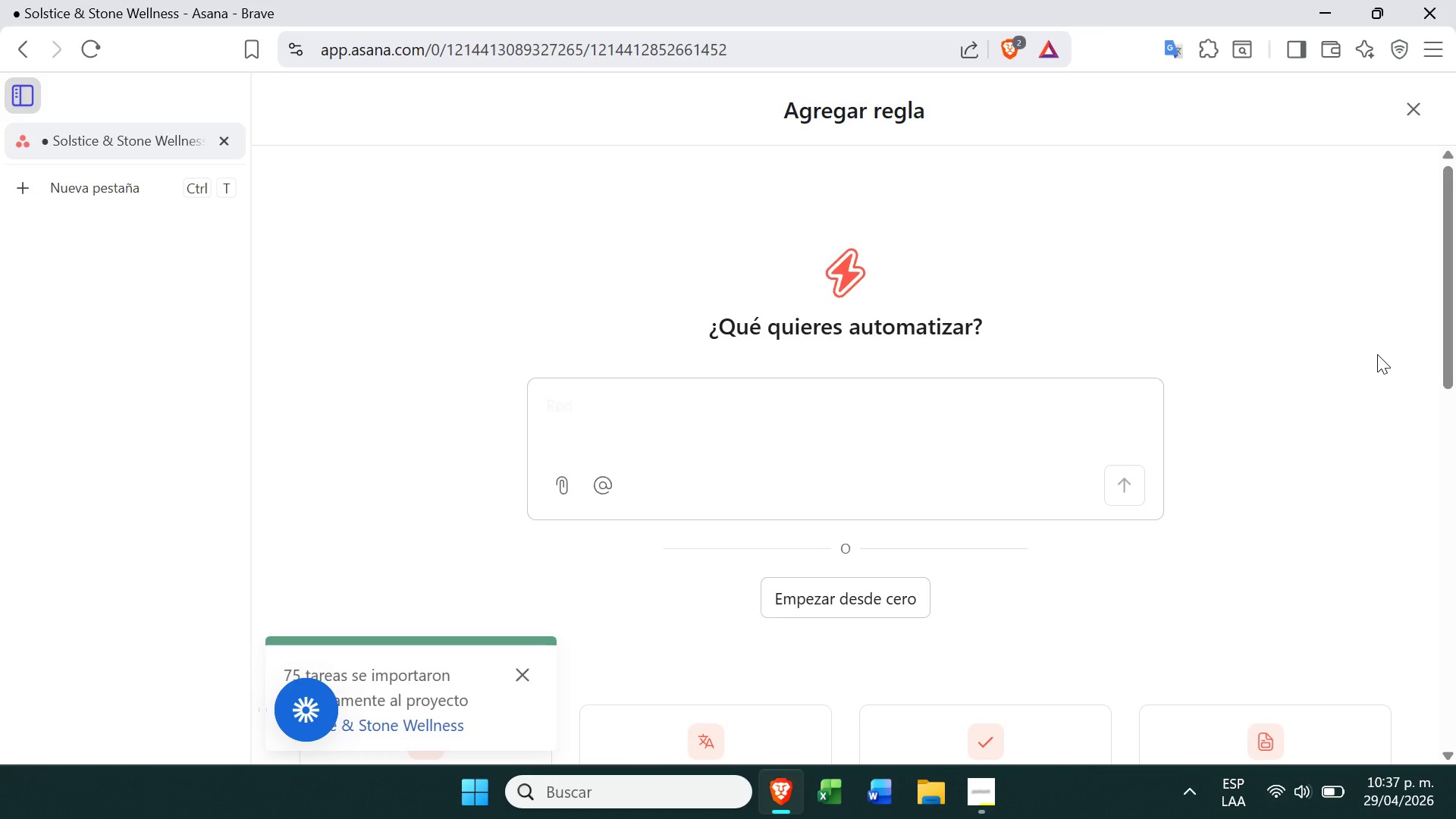 
left_click([814, 598])
 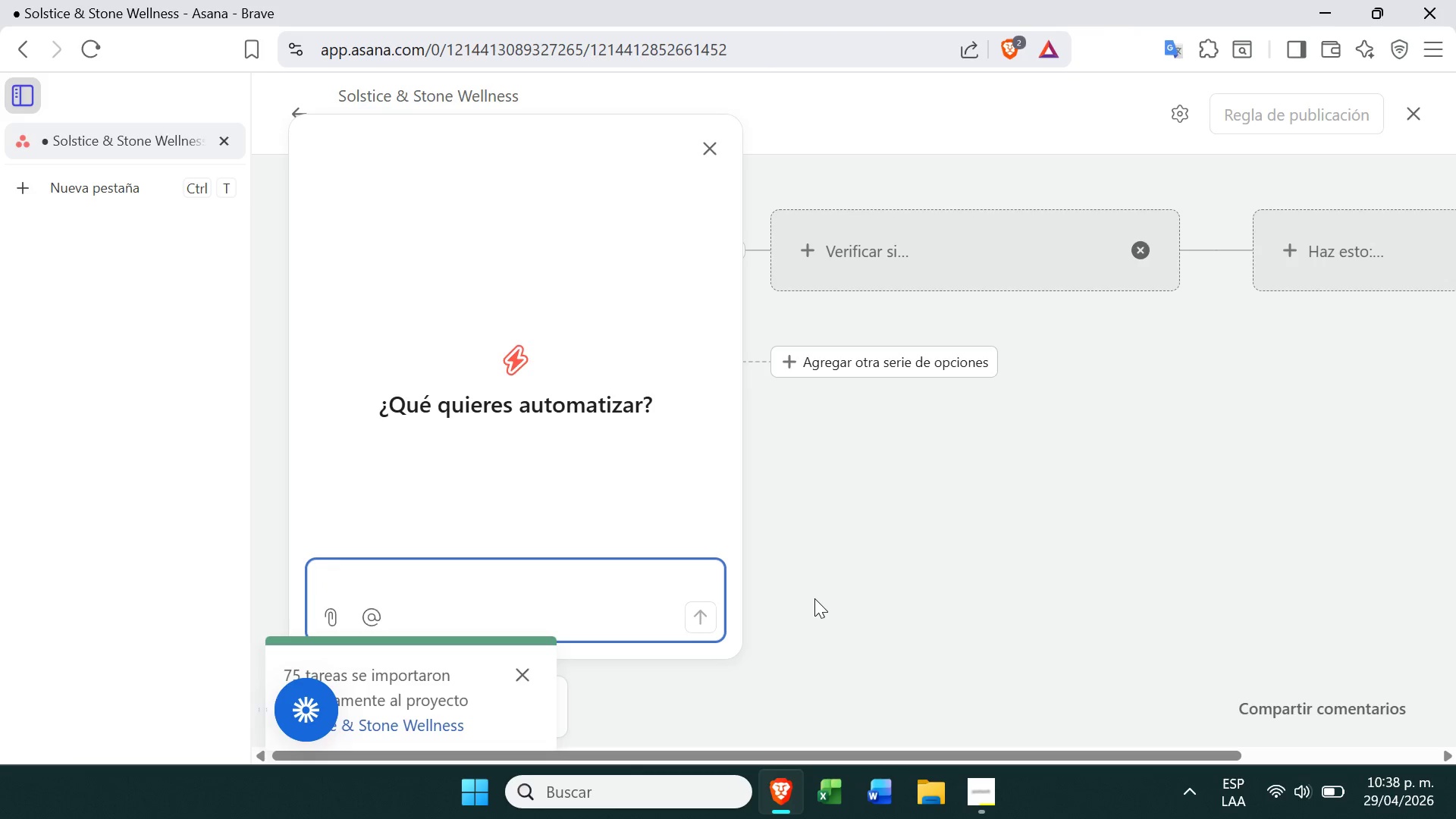 
wait(21.66)
 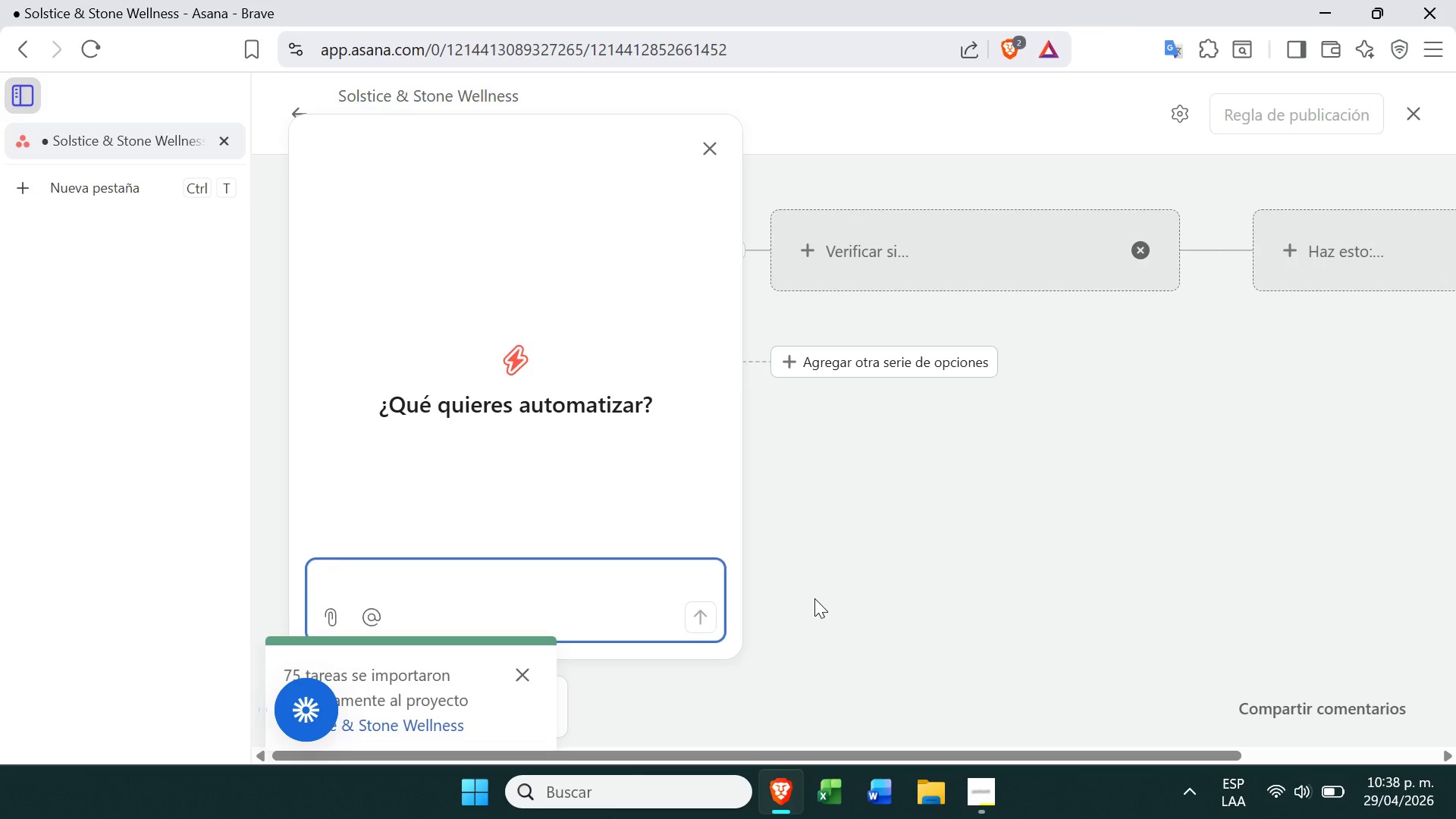 
left_click([708, 160])
 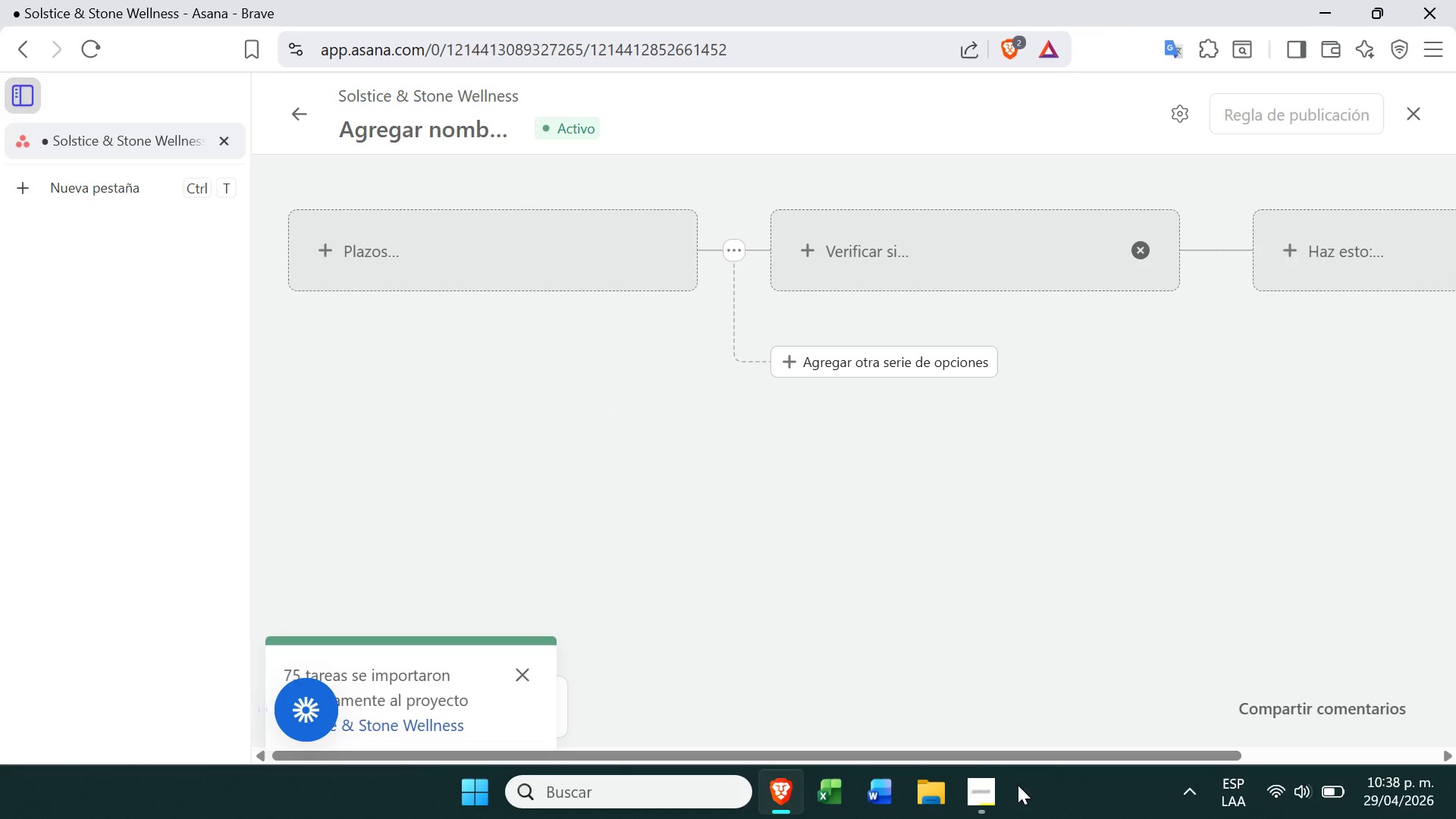 
left_click([1006, 797])